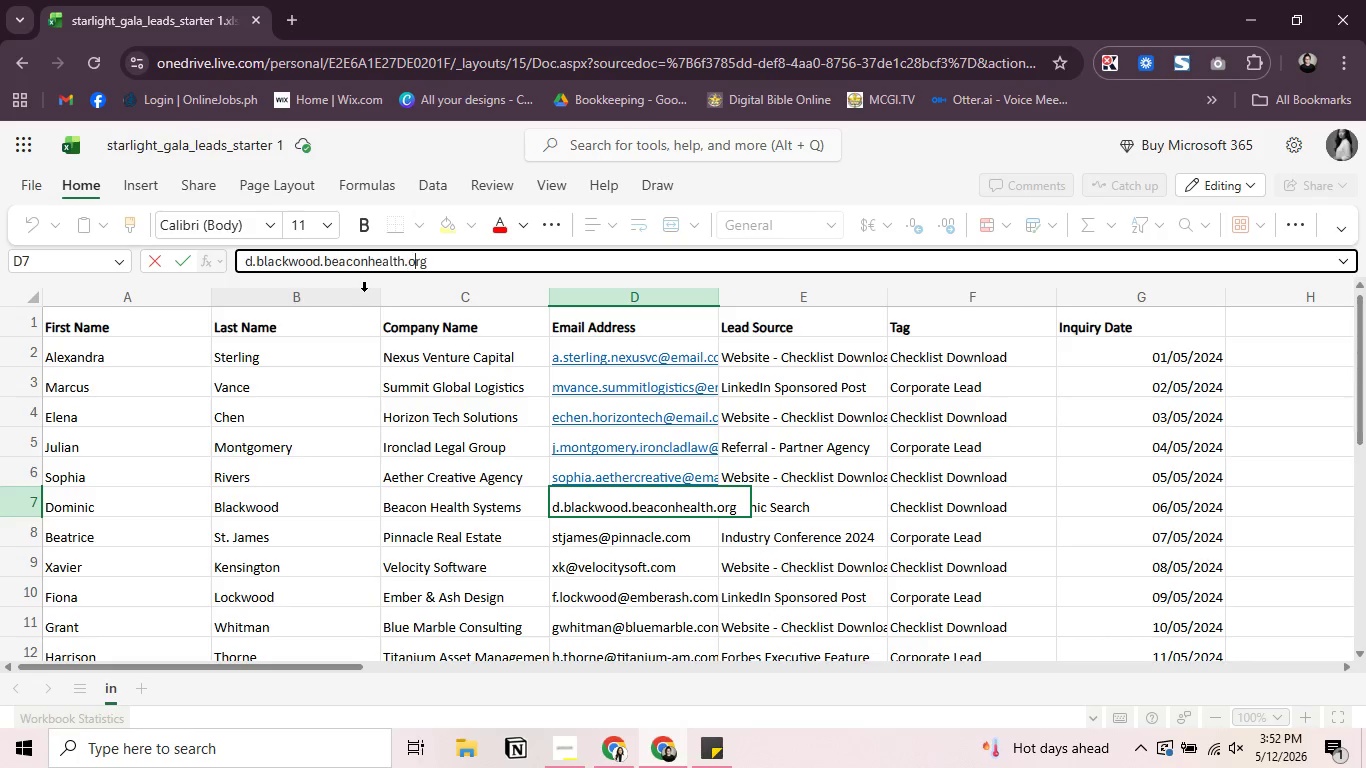 
key(ArrowRight)
 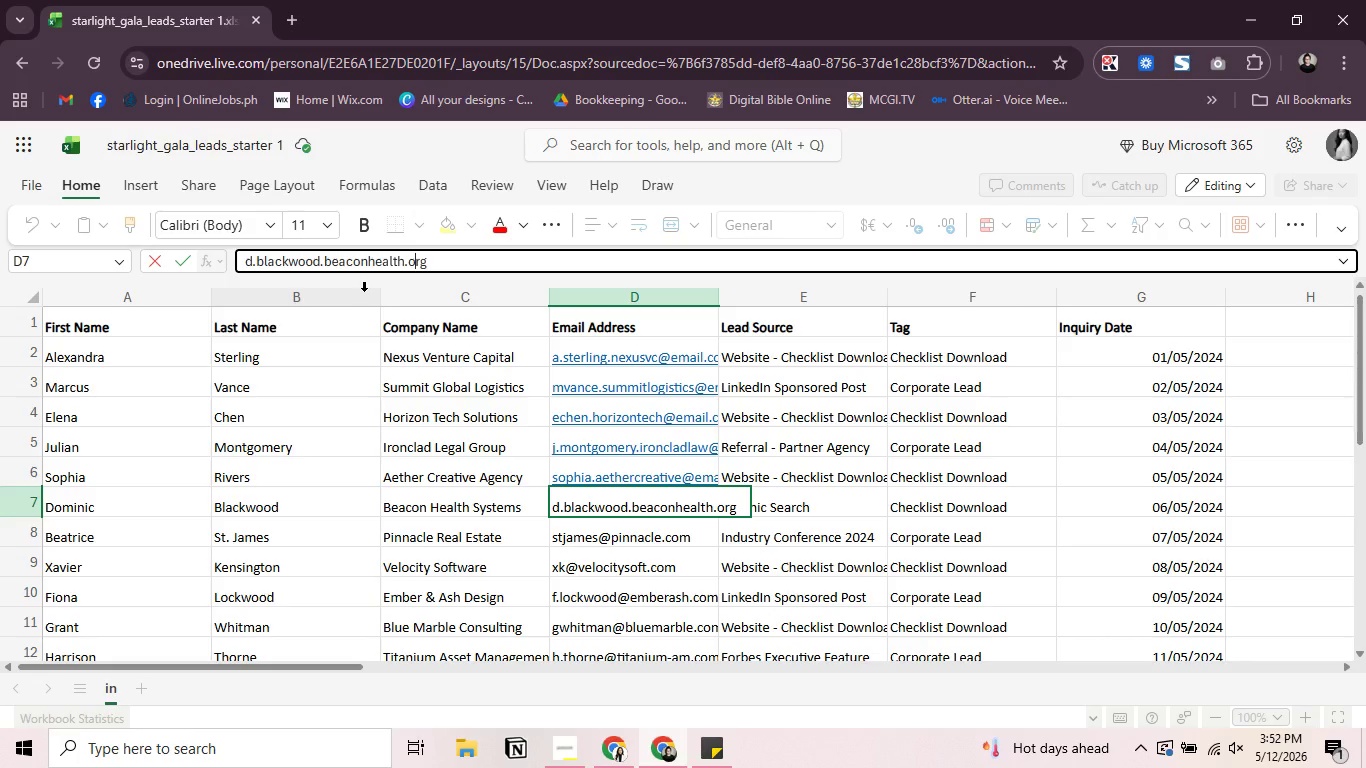 
key(ArrowRight)
 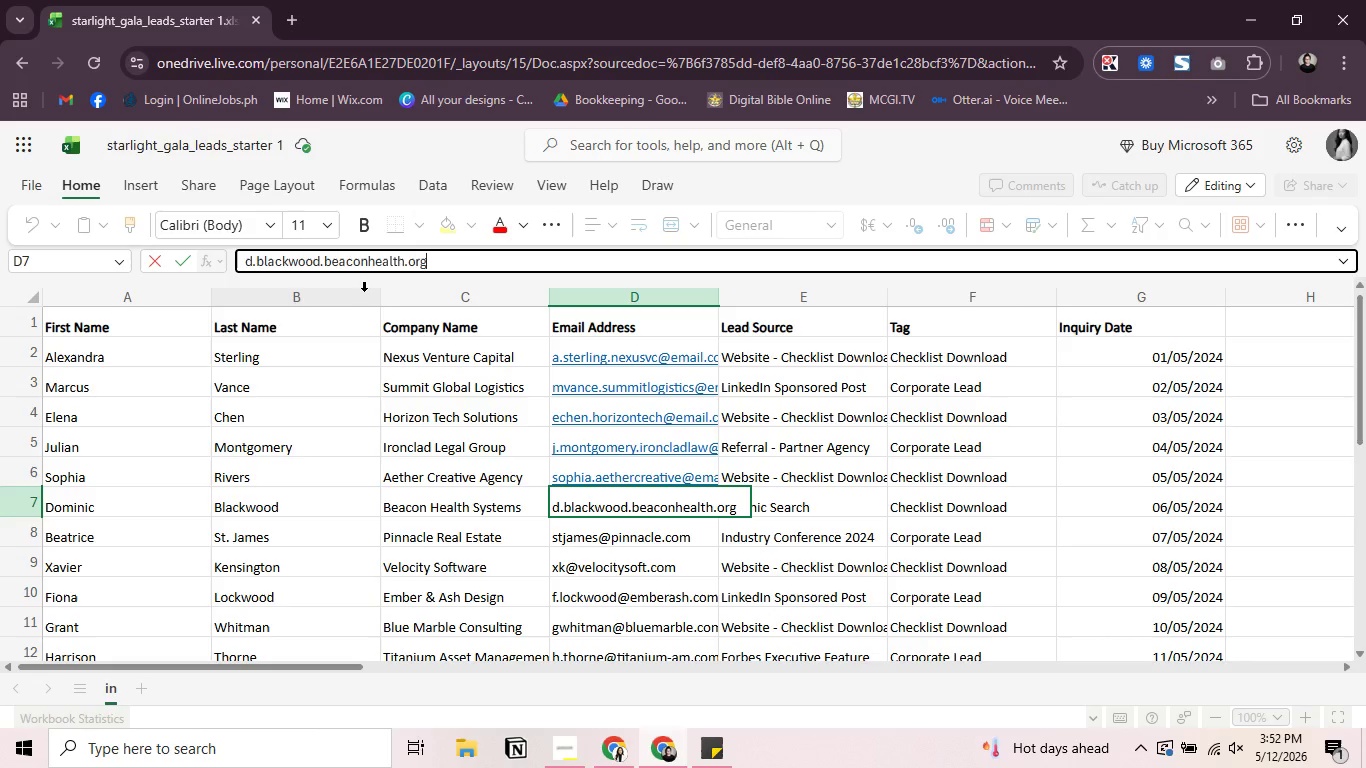 
key(ArrowRight)
 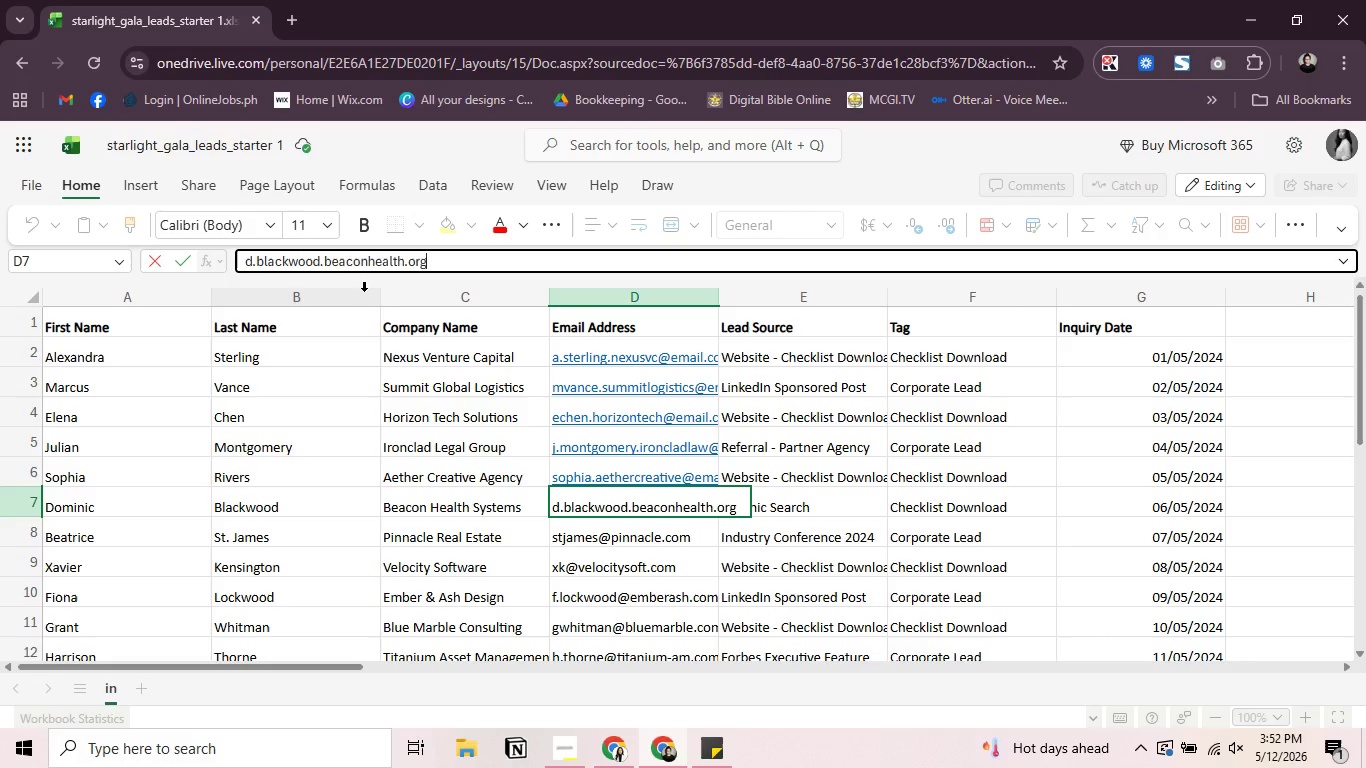 
key(ArrowRight)
 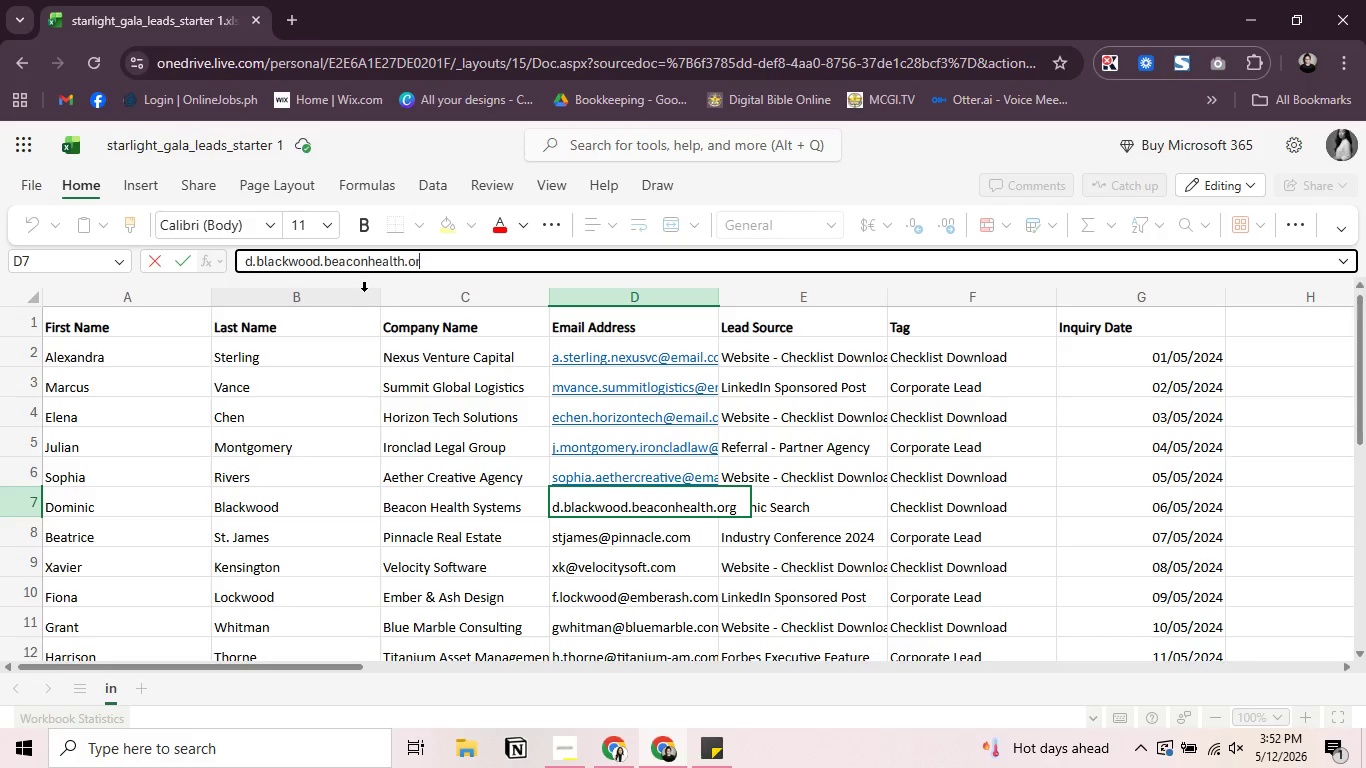 
key(Backspace)
key(Backspace)
key(Backspace)
key(Backspace)
type(@email.com)
 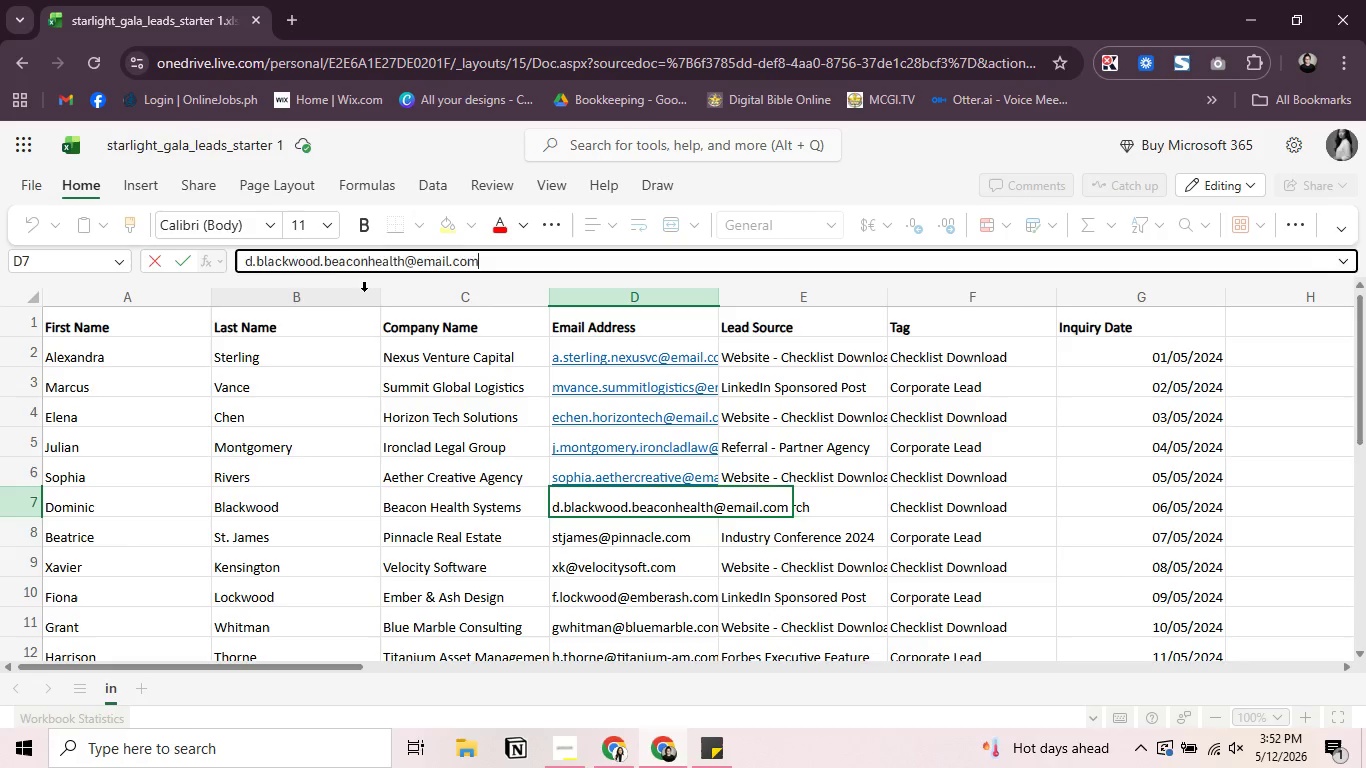 
key(Enter)
 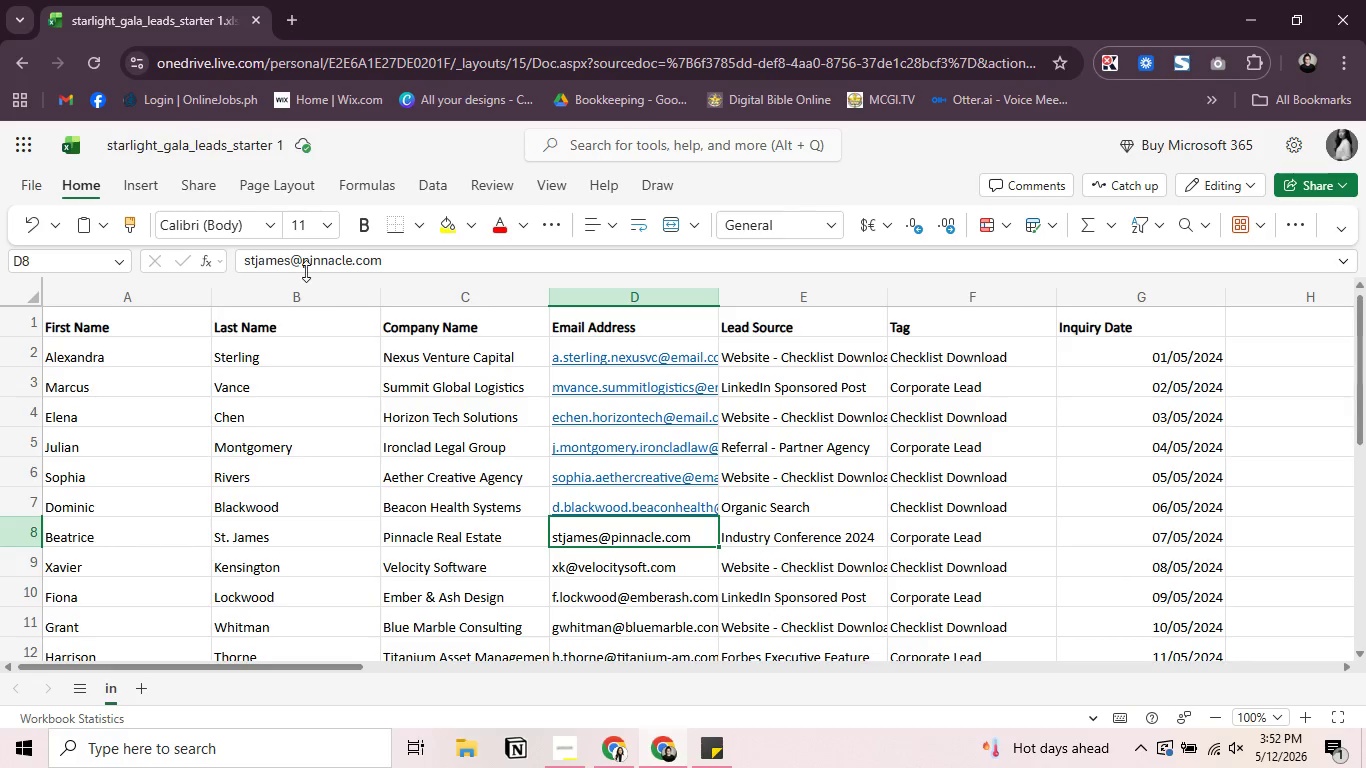 
wait(5.66)
 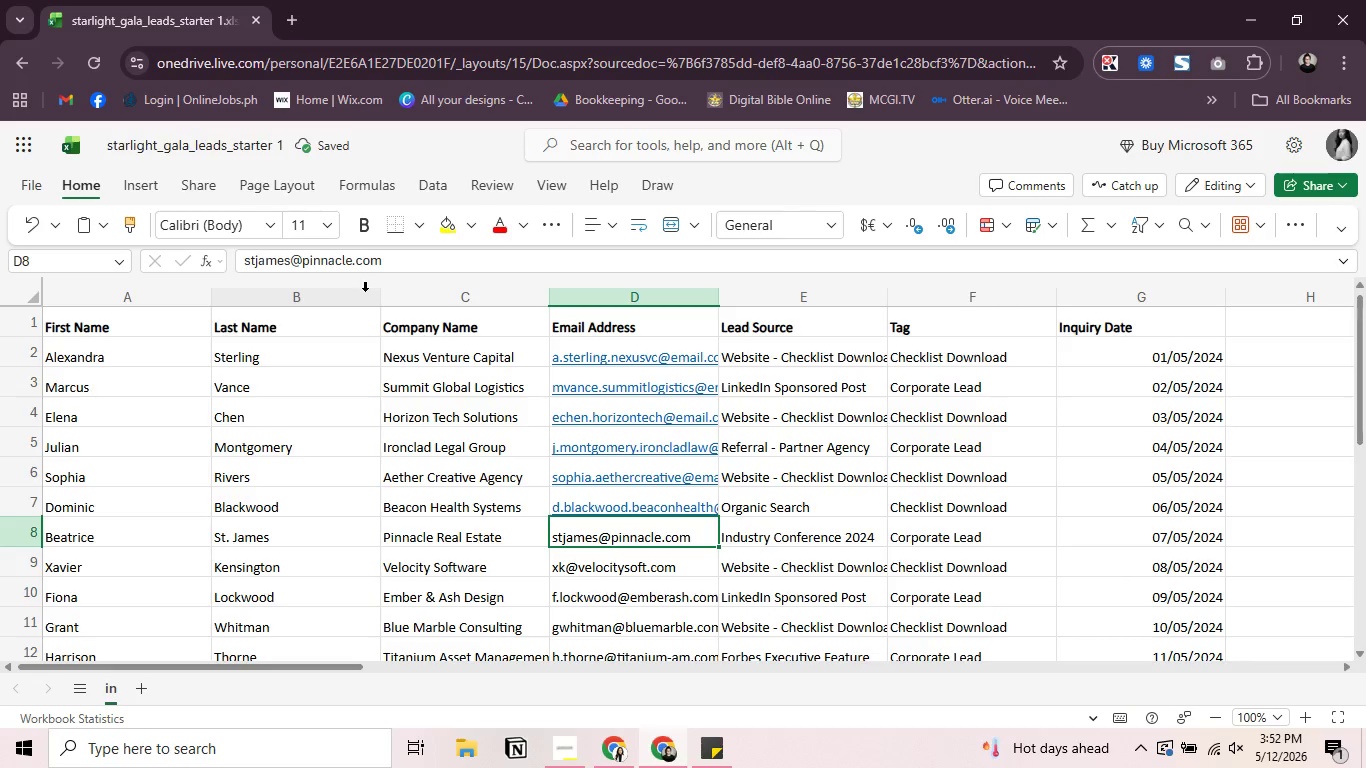 
key(Backspace)
 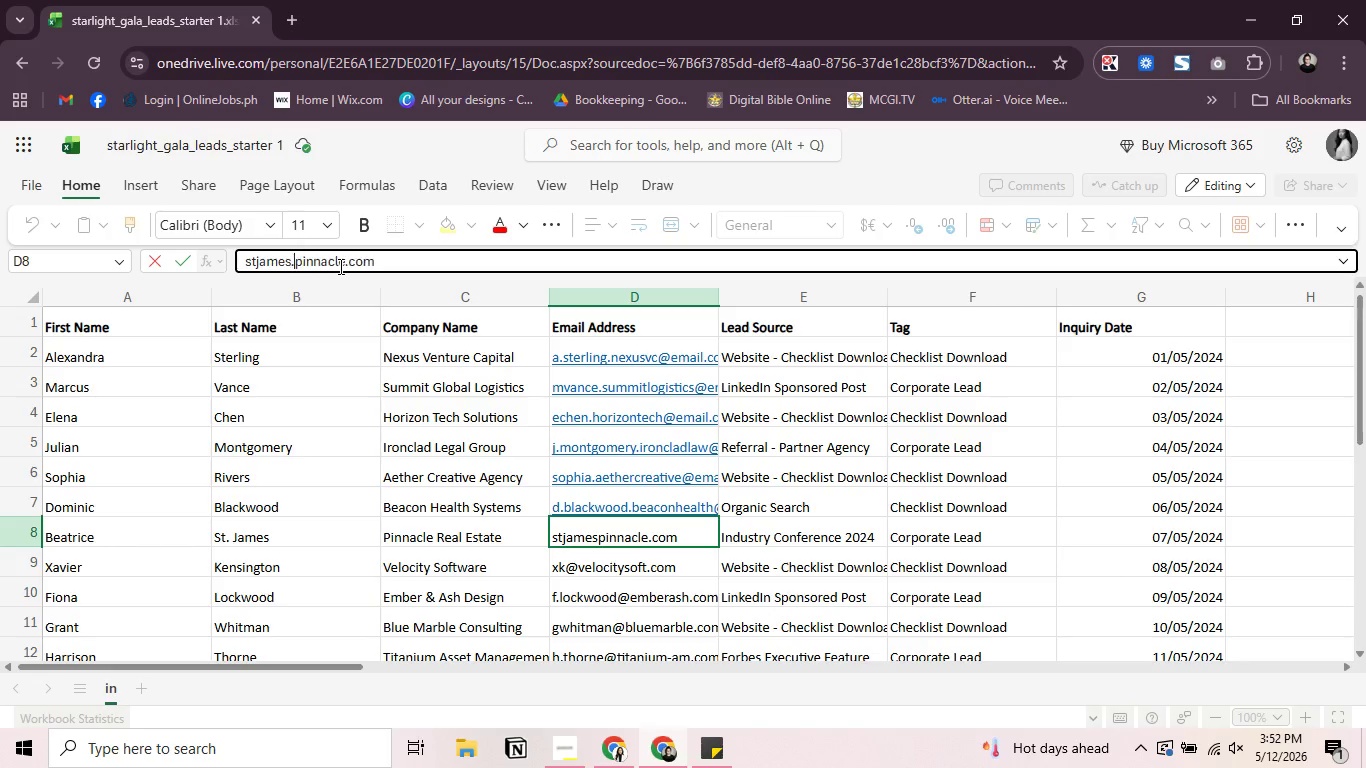 
key(Period)
 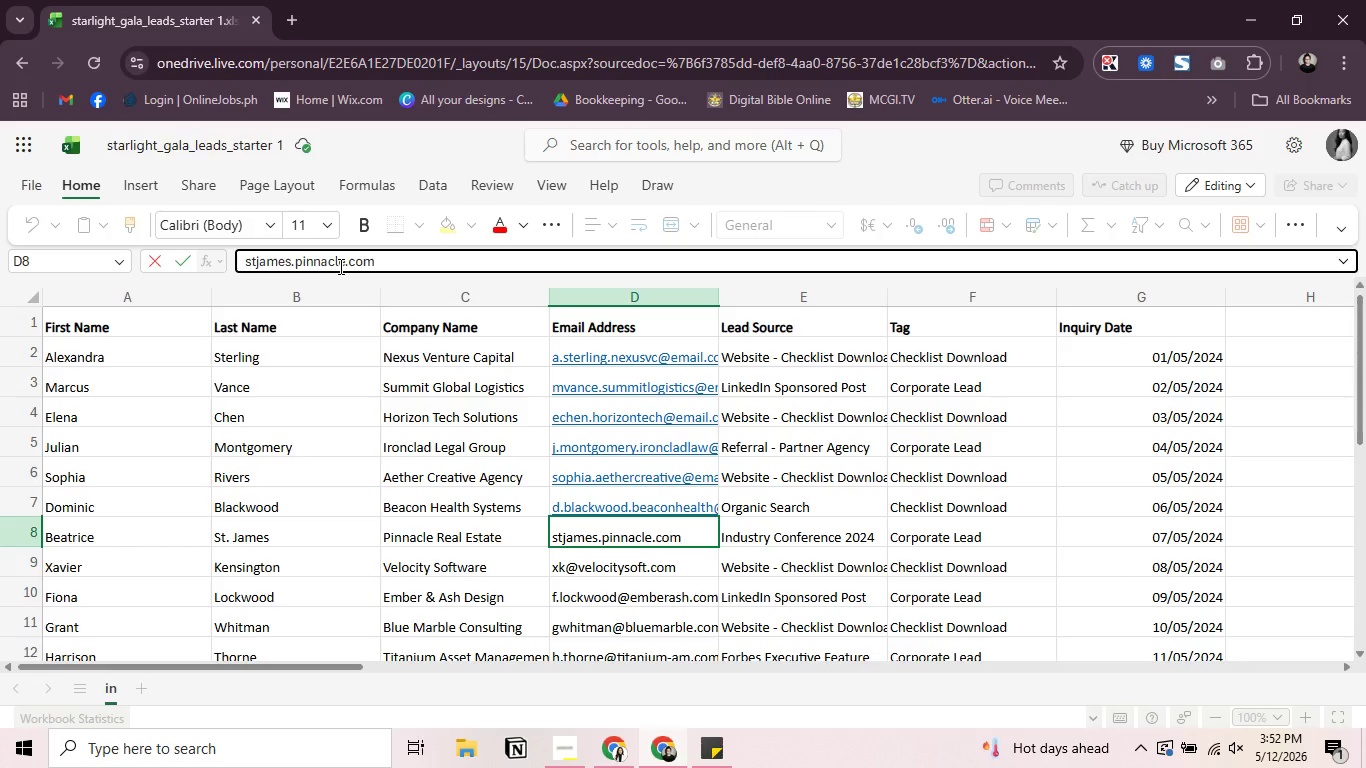 
hold_key(key=ArrowRight, duration=1.08)
 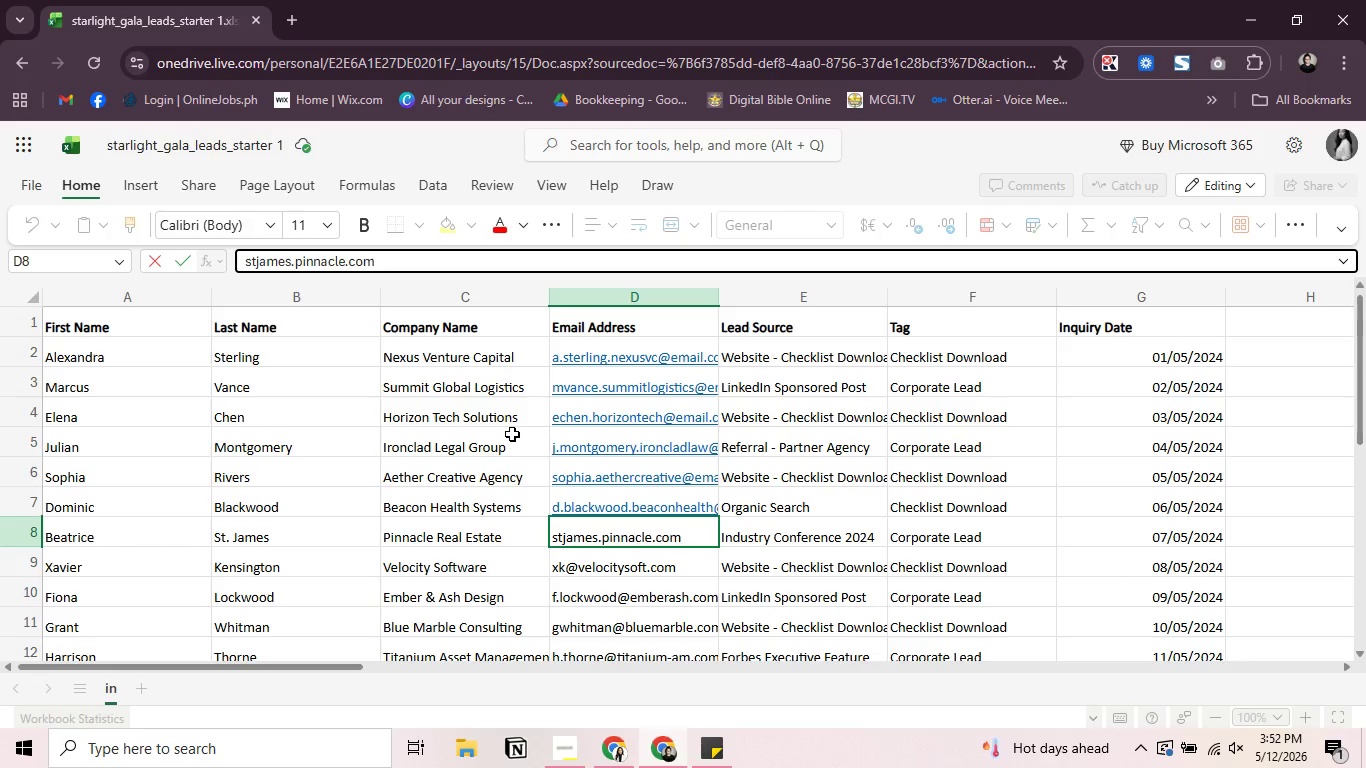 
key(Backspace)
key(Backspace)
key(Backspace)
key(Backspace)
type(@email.com)
 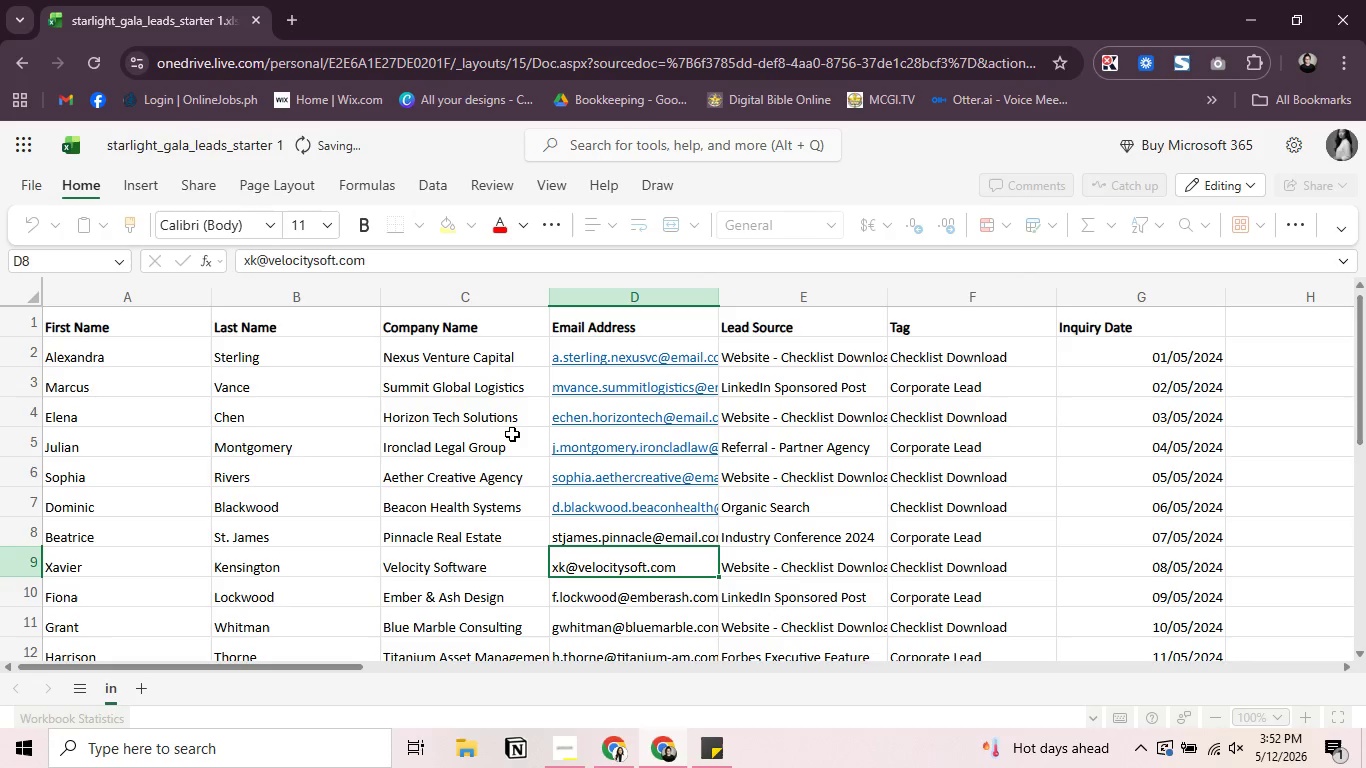 
 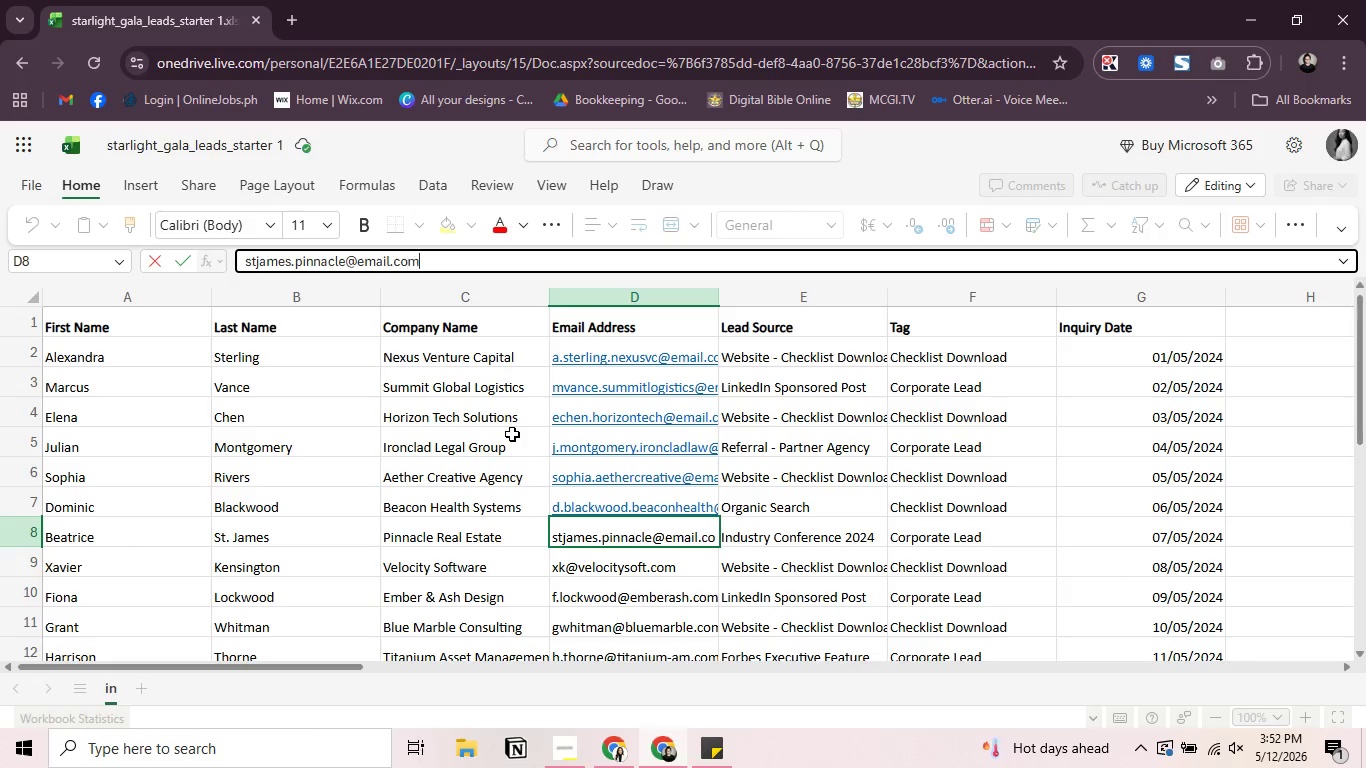 
key(Enter)
 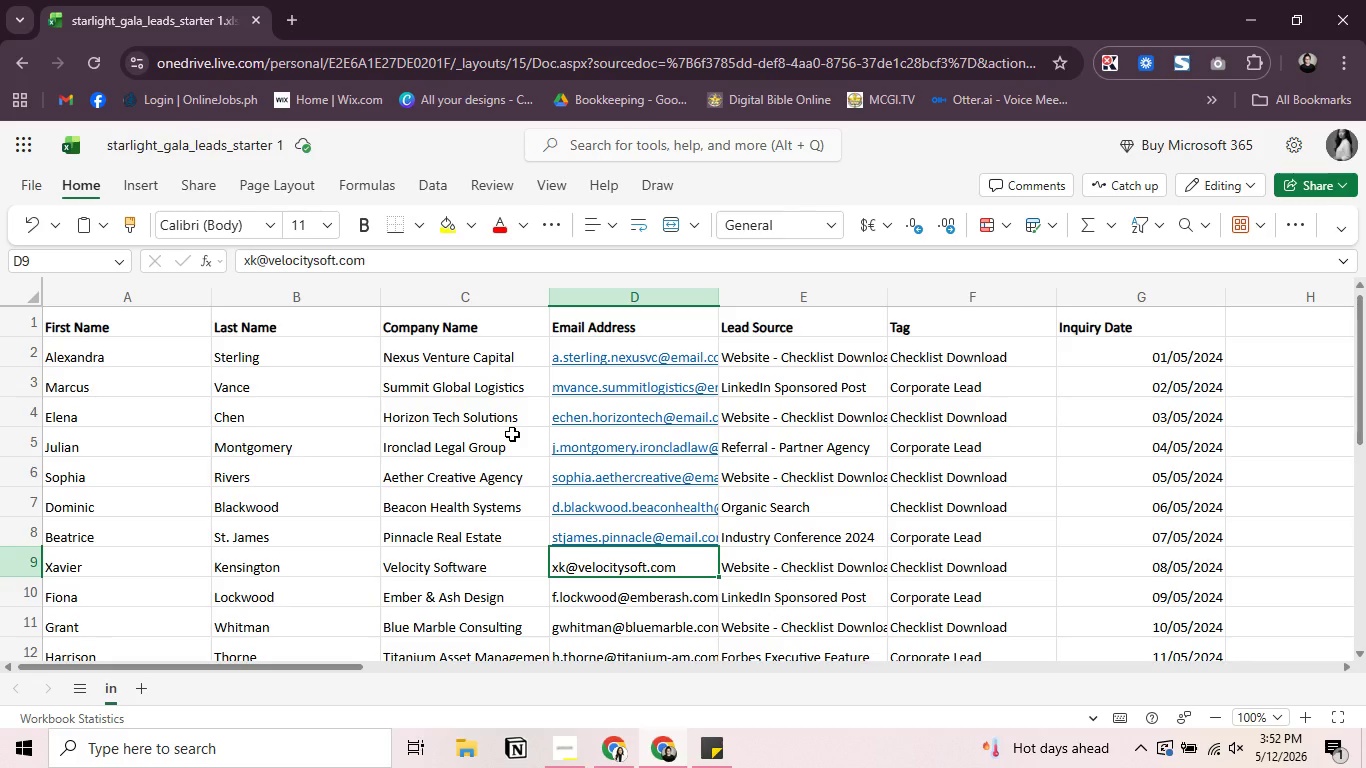 
wait(28.09)
 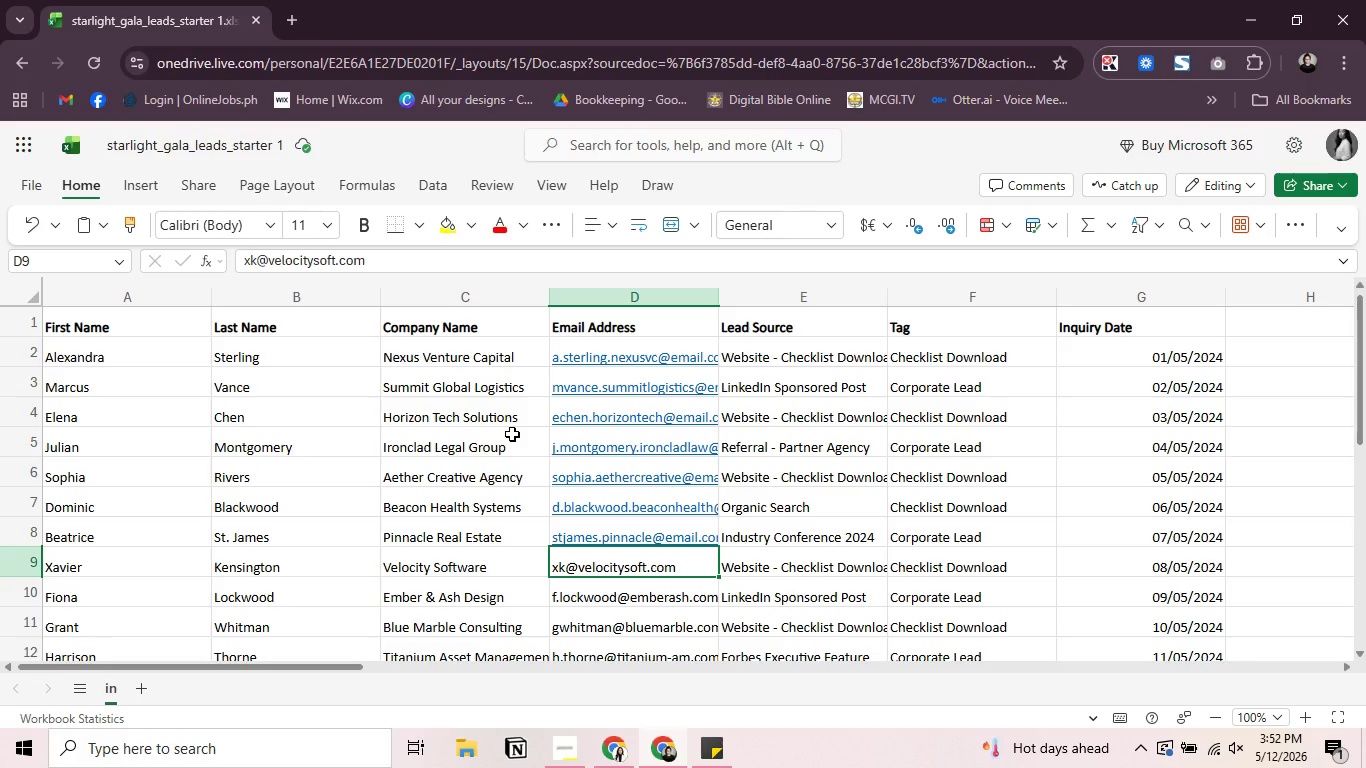 
key(Alt+AltLeft)
 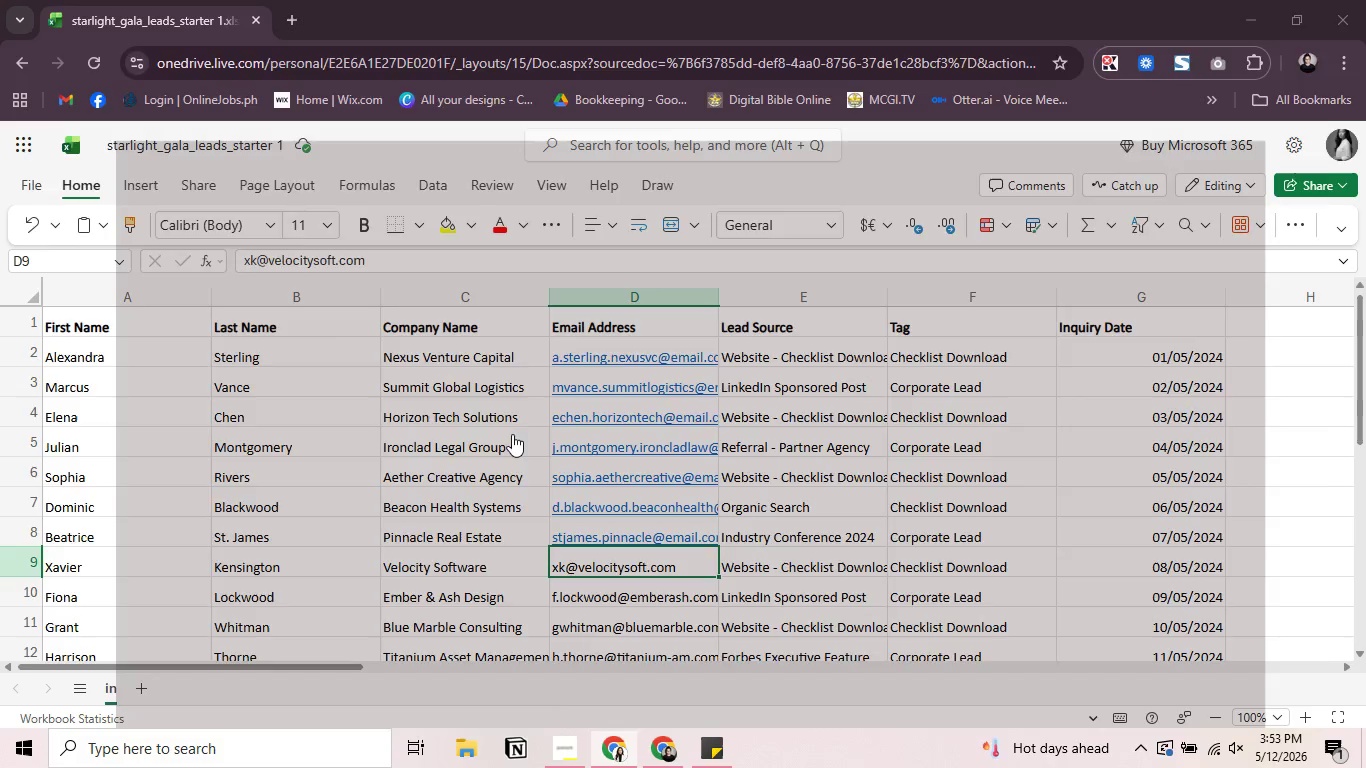 
key(Alt+Tab)
 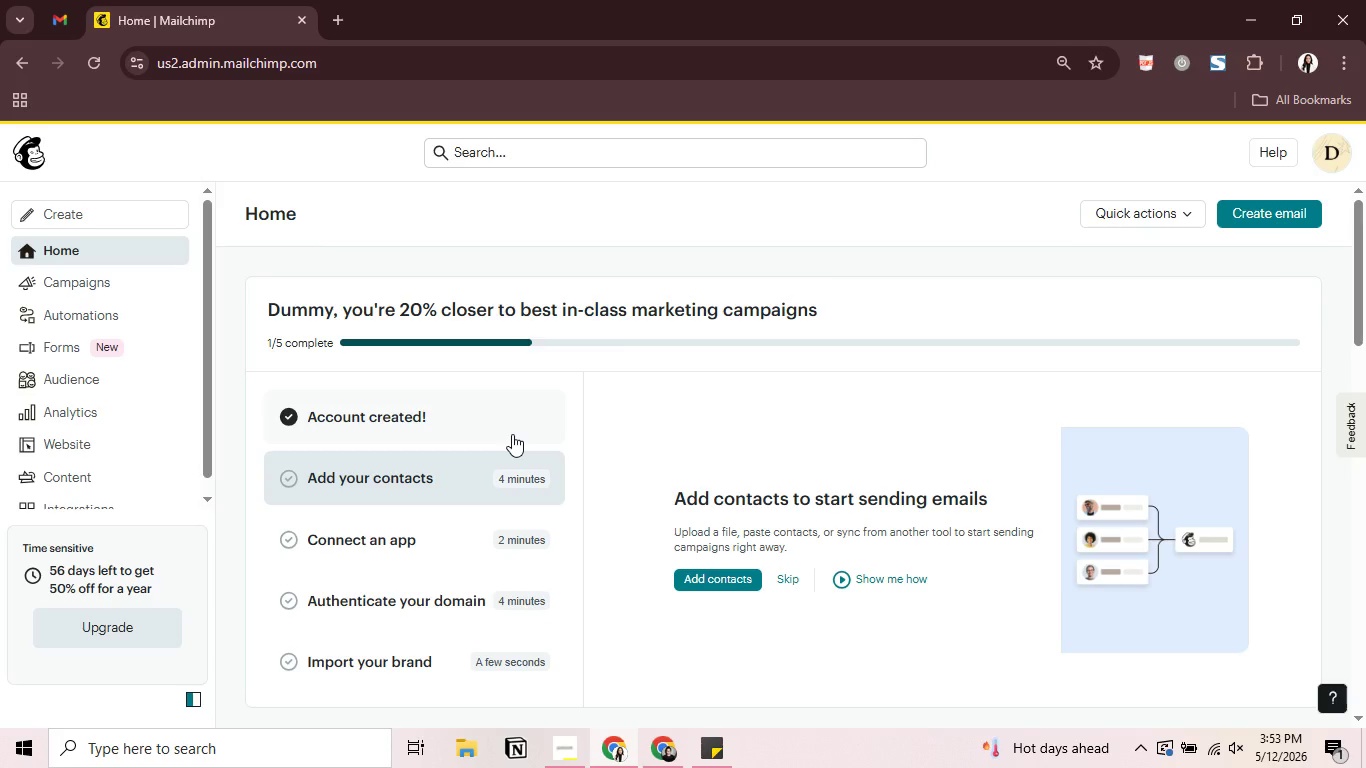 
key(Tab)
 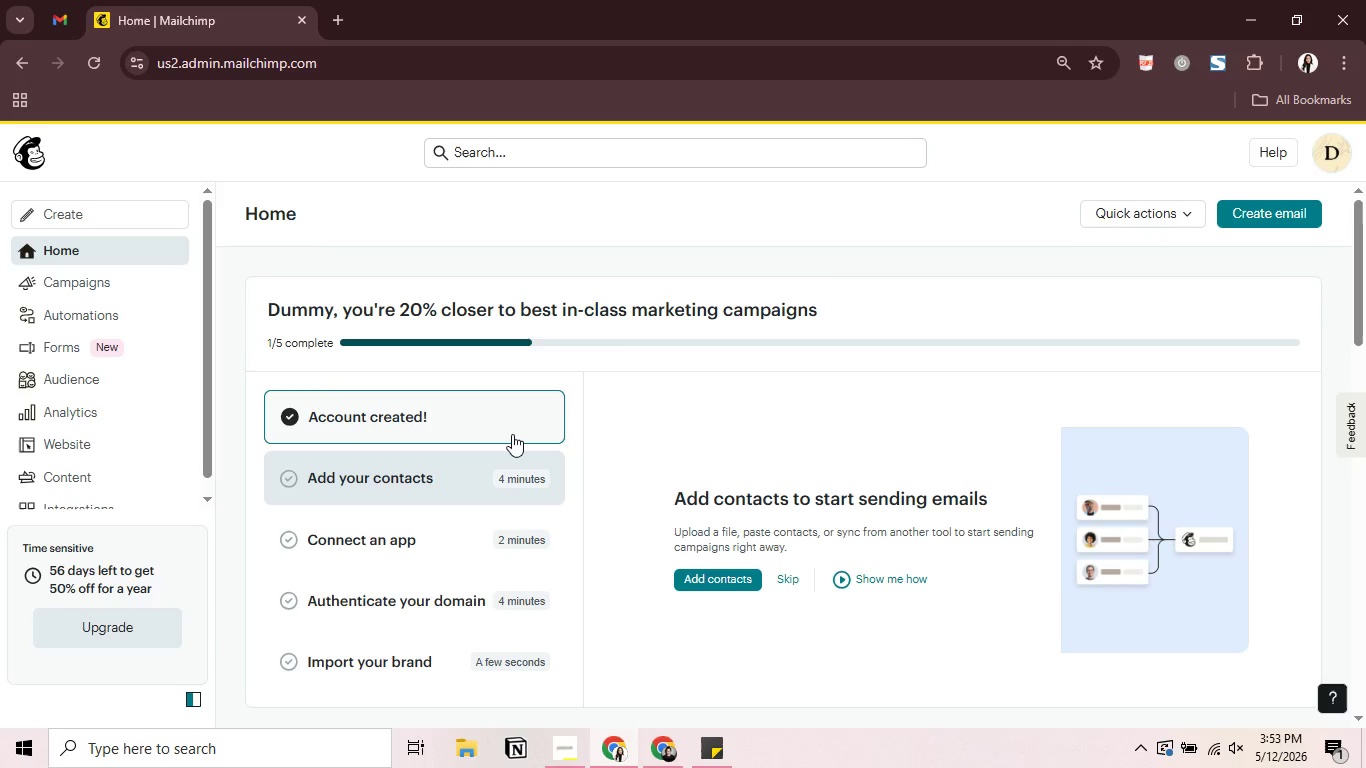 
key(Alt+AltLeft)
 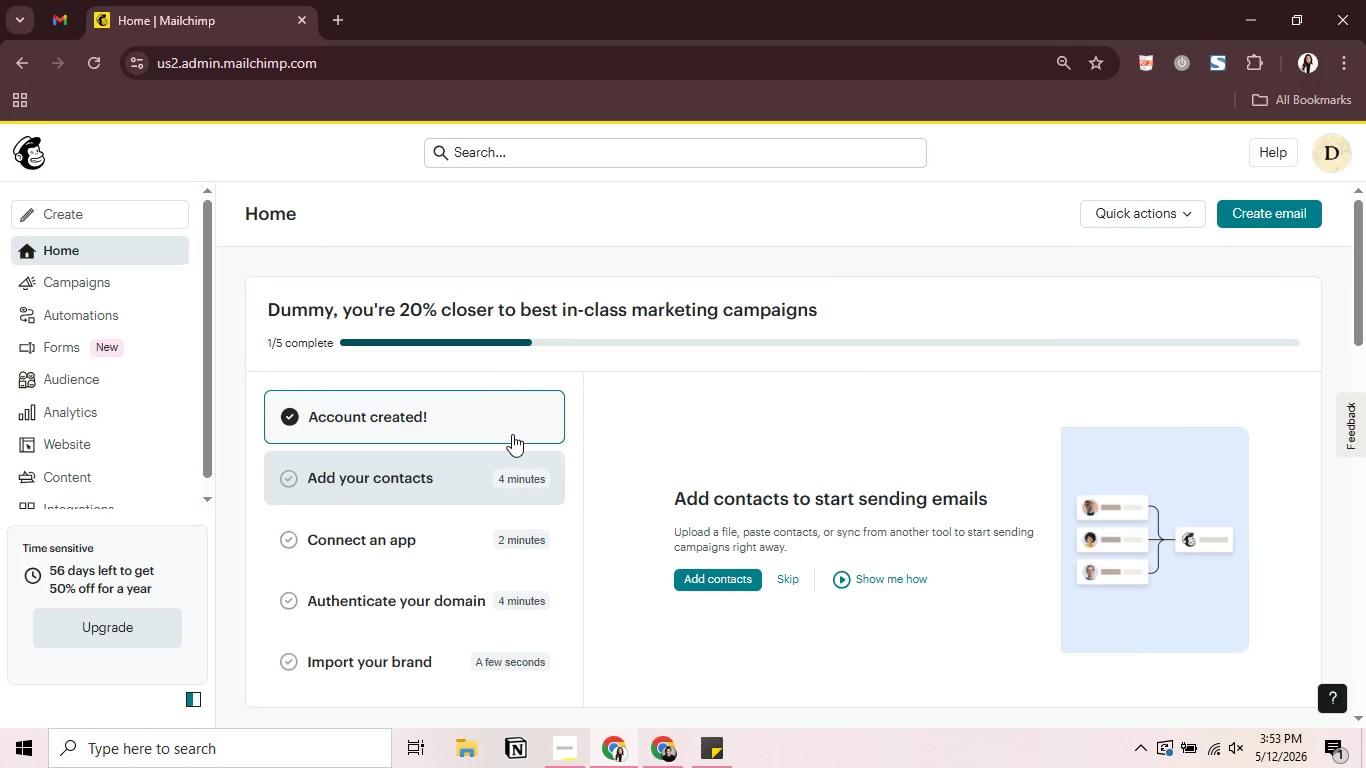 
key(Alt+Tab)
 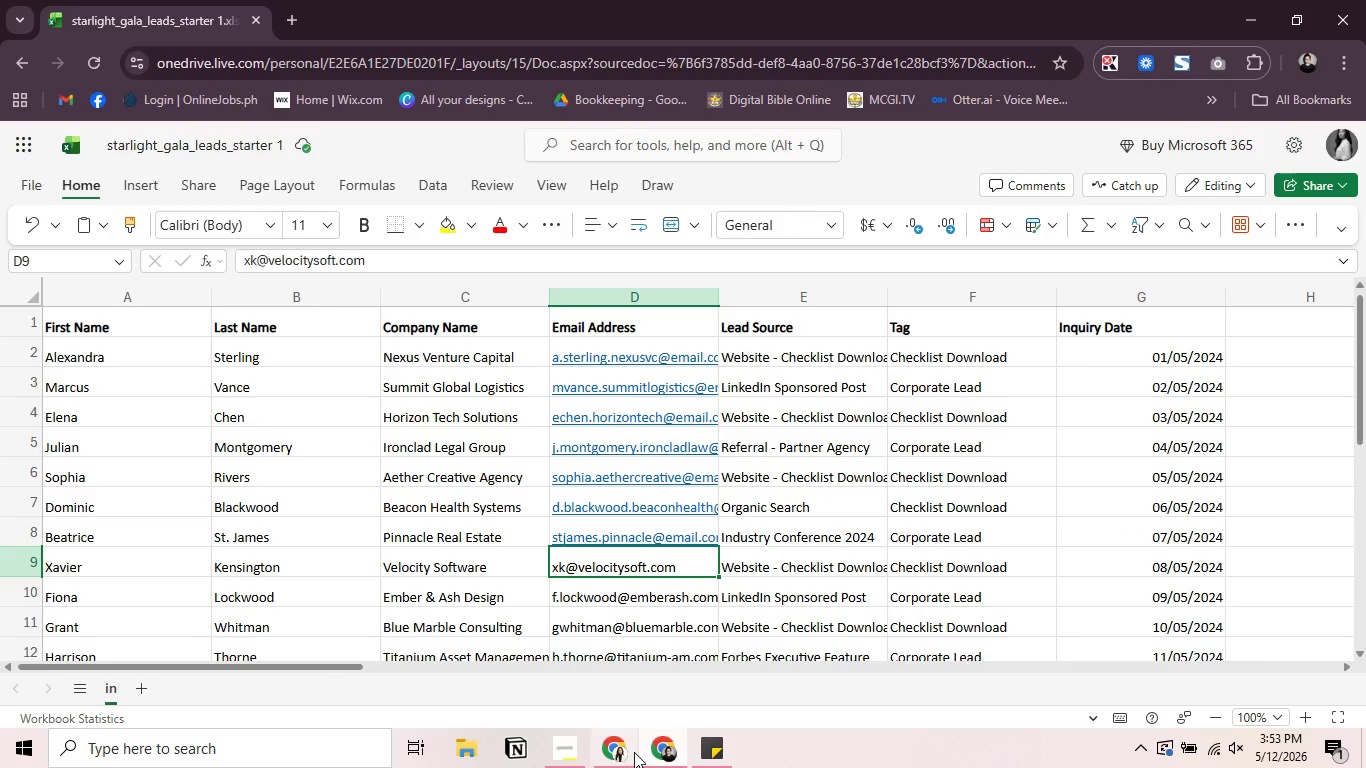 
left_click([573, 751])